 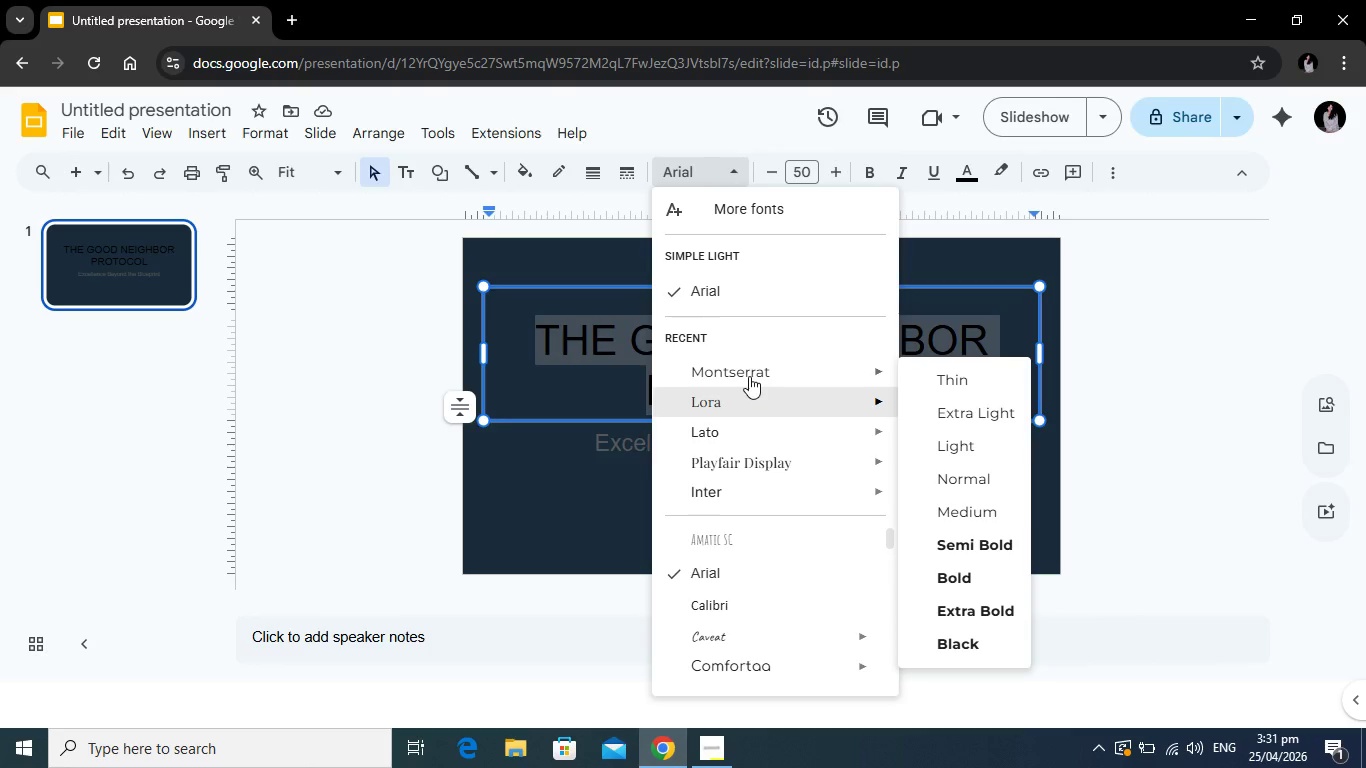 
left_click([877, 175])
 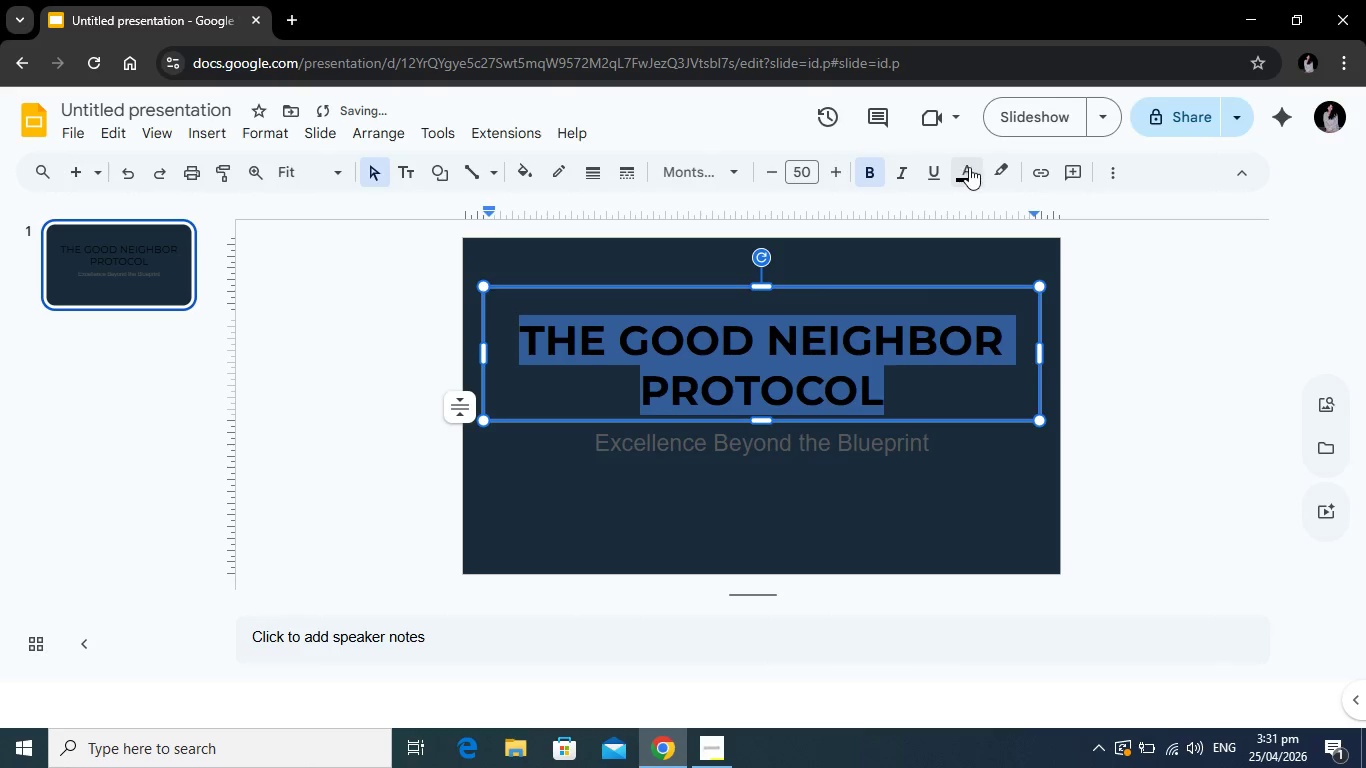 
left_click([970, 167])
 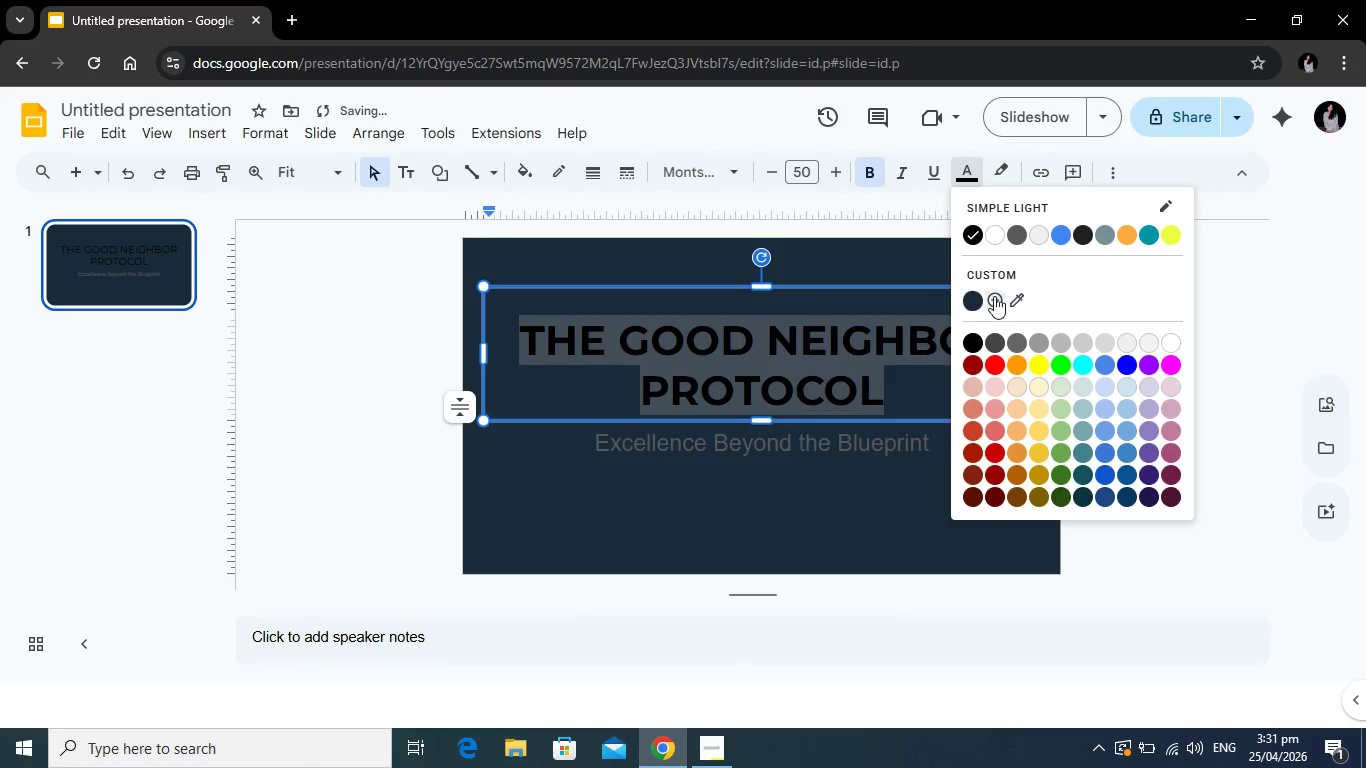 
left_click([993, 295])
 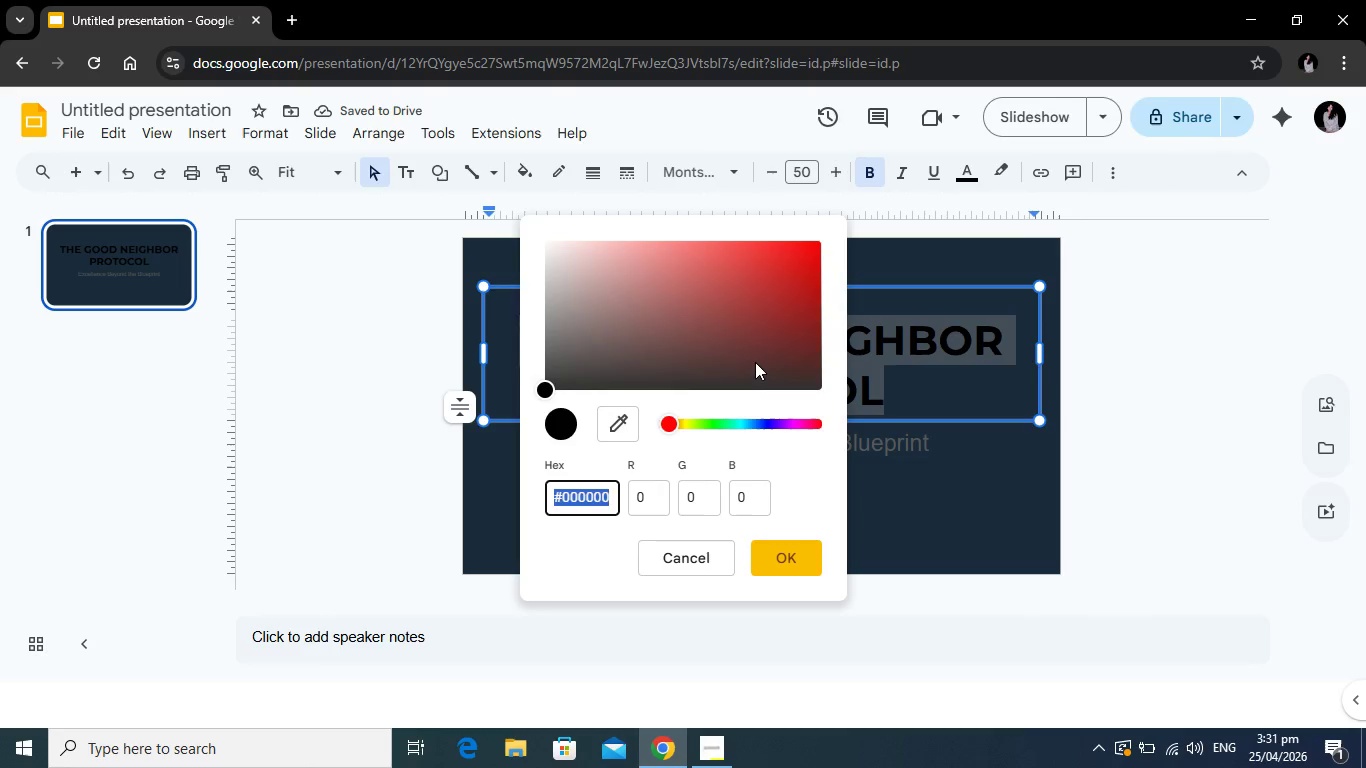 
key(Alt+Tab)